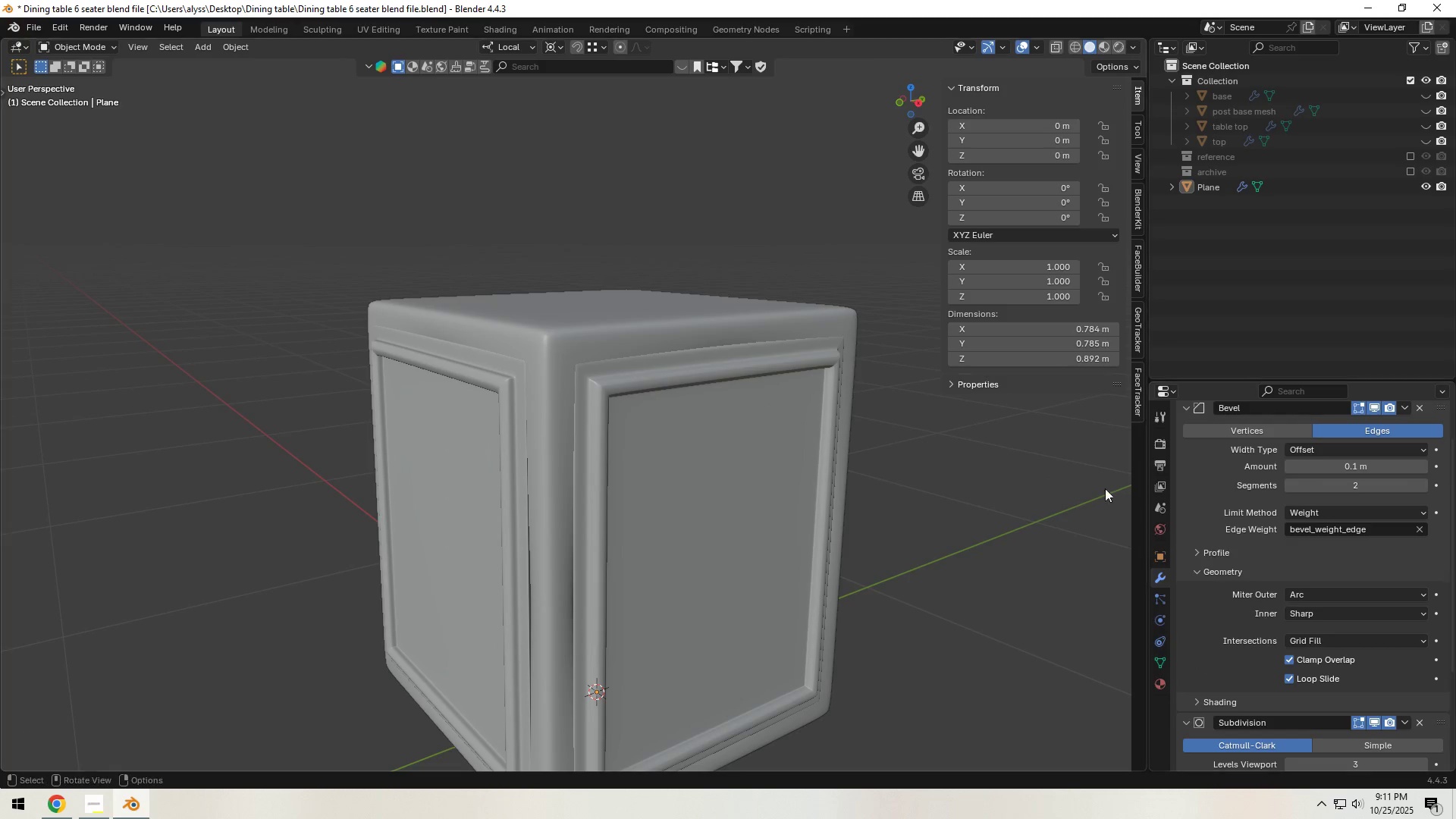 
left_click([949, 488])
 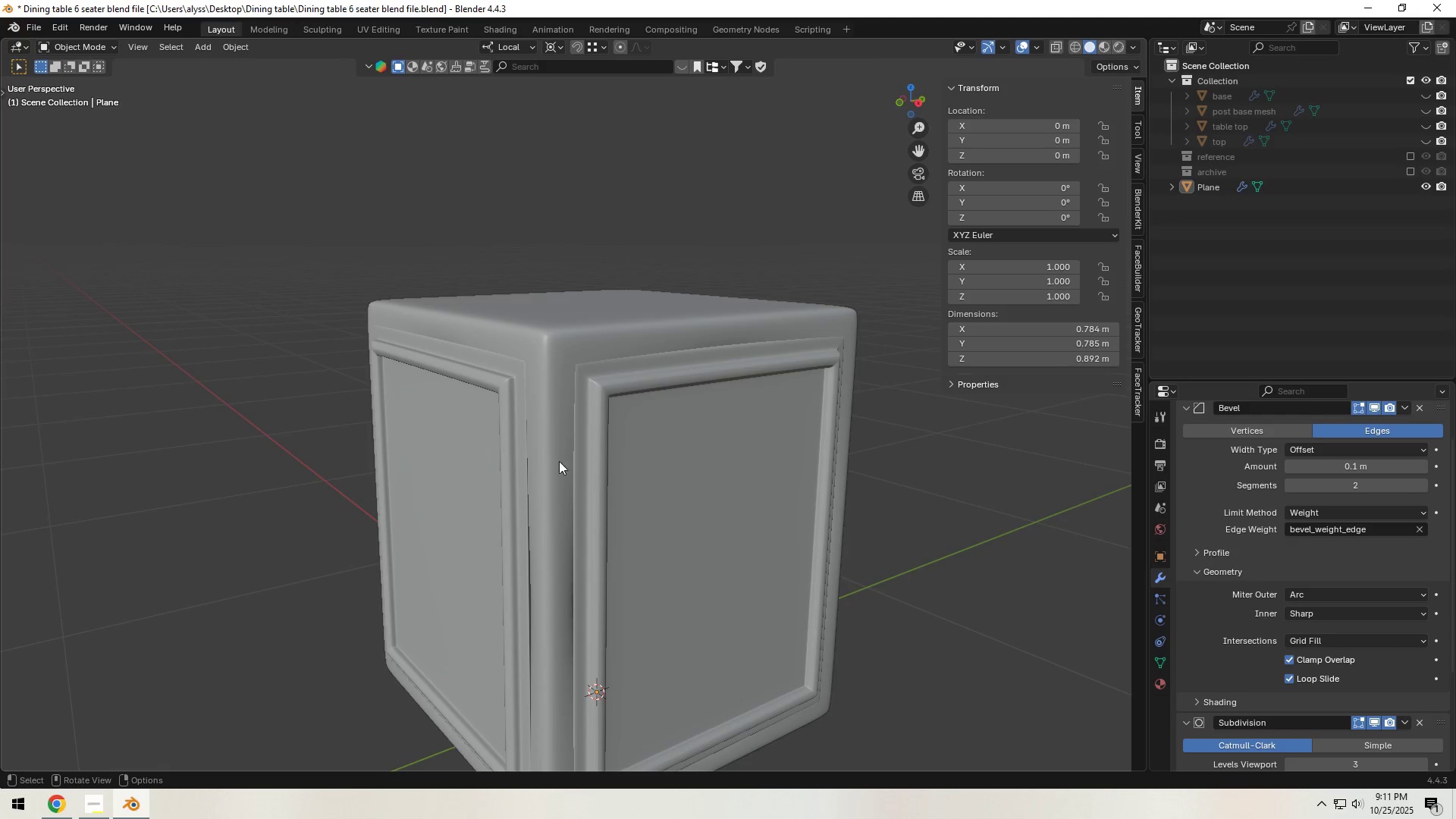 
left_click([541, 461])
 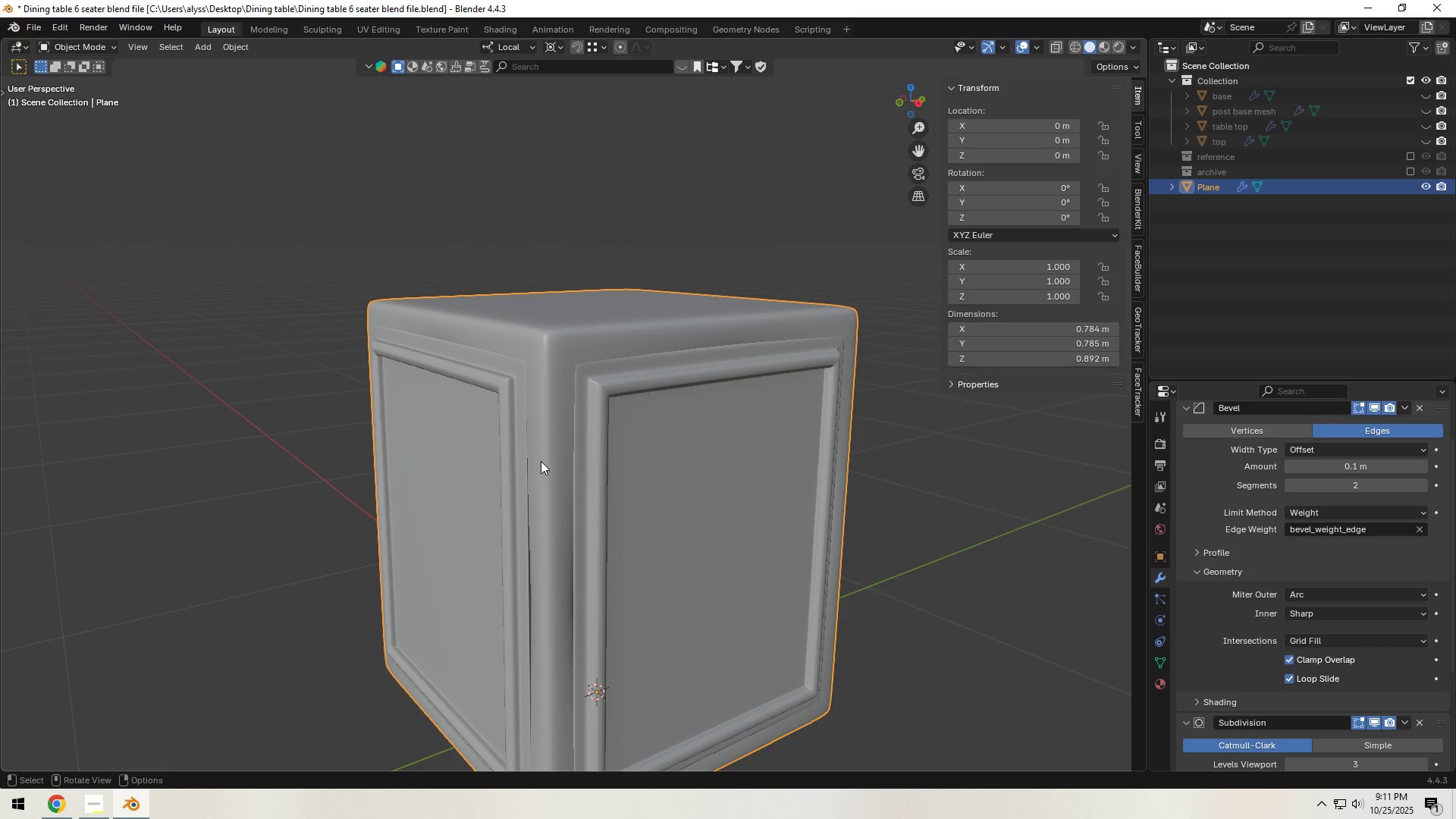 
key(Tab)
 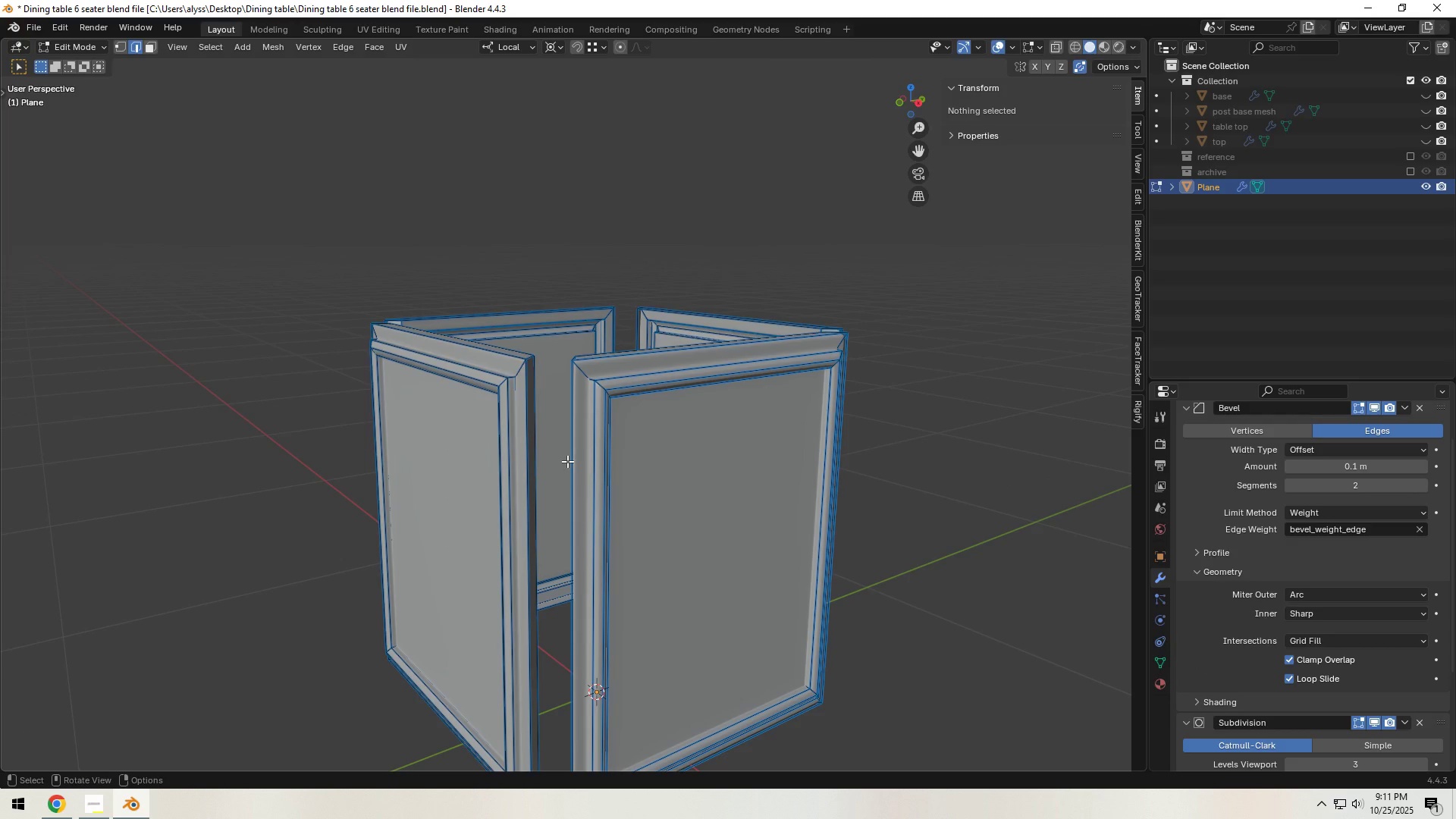 
key(Alt+H)
 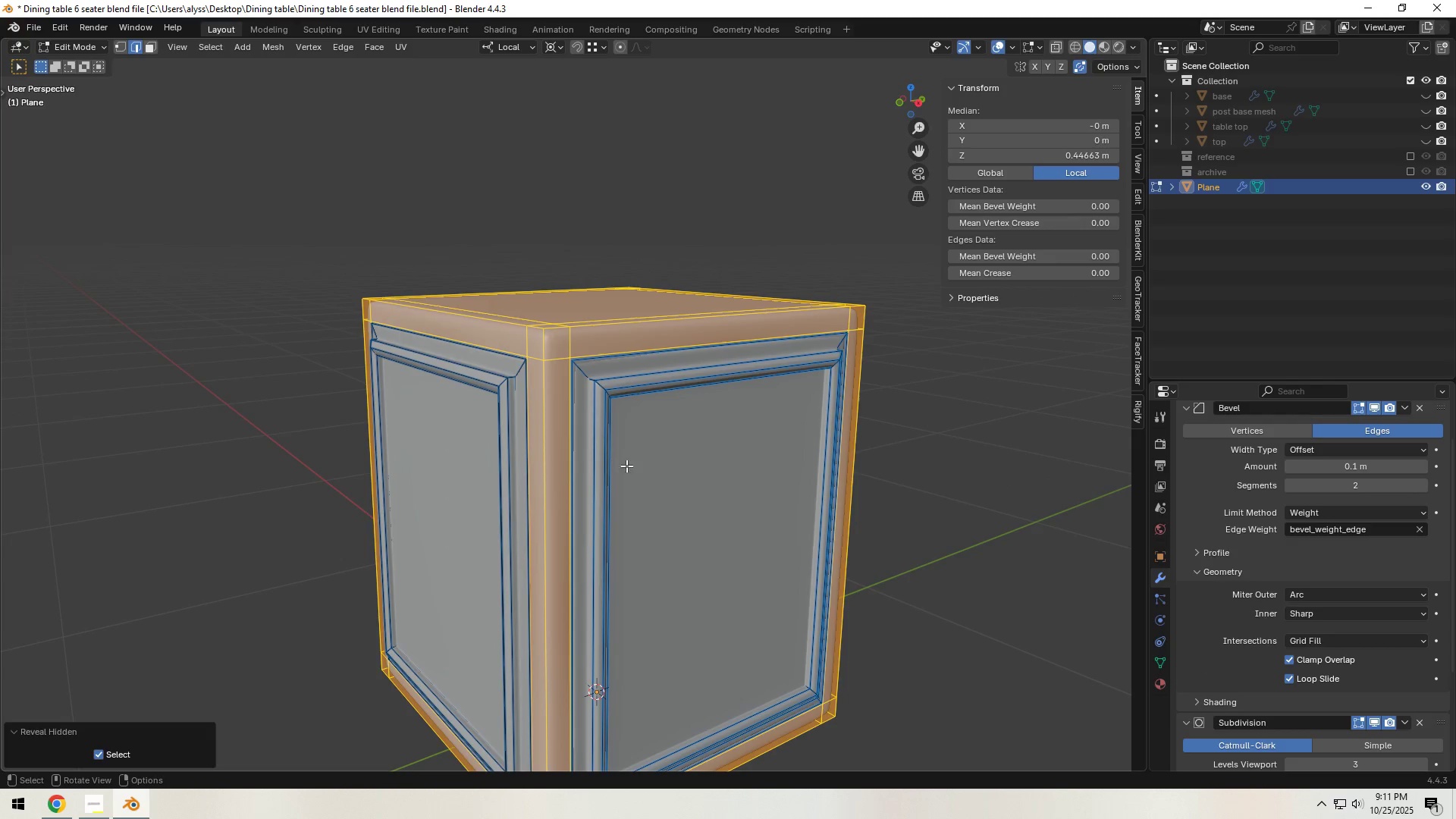 
key(A)
 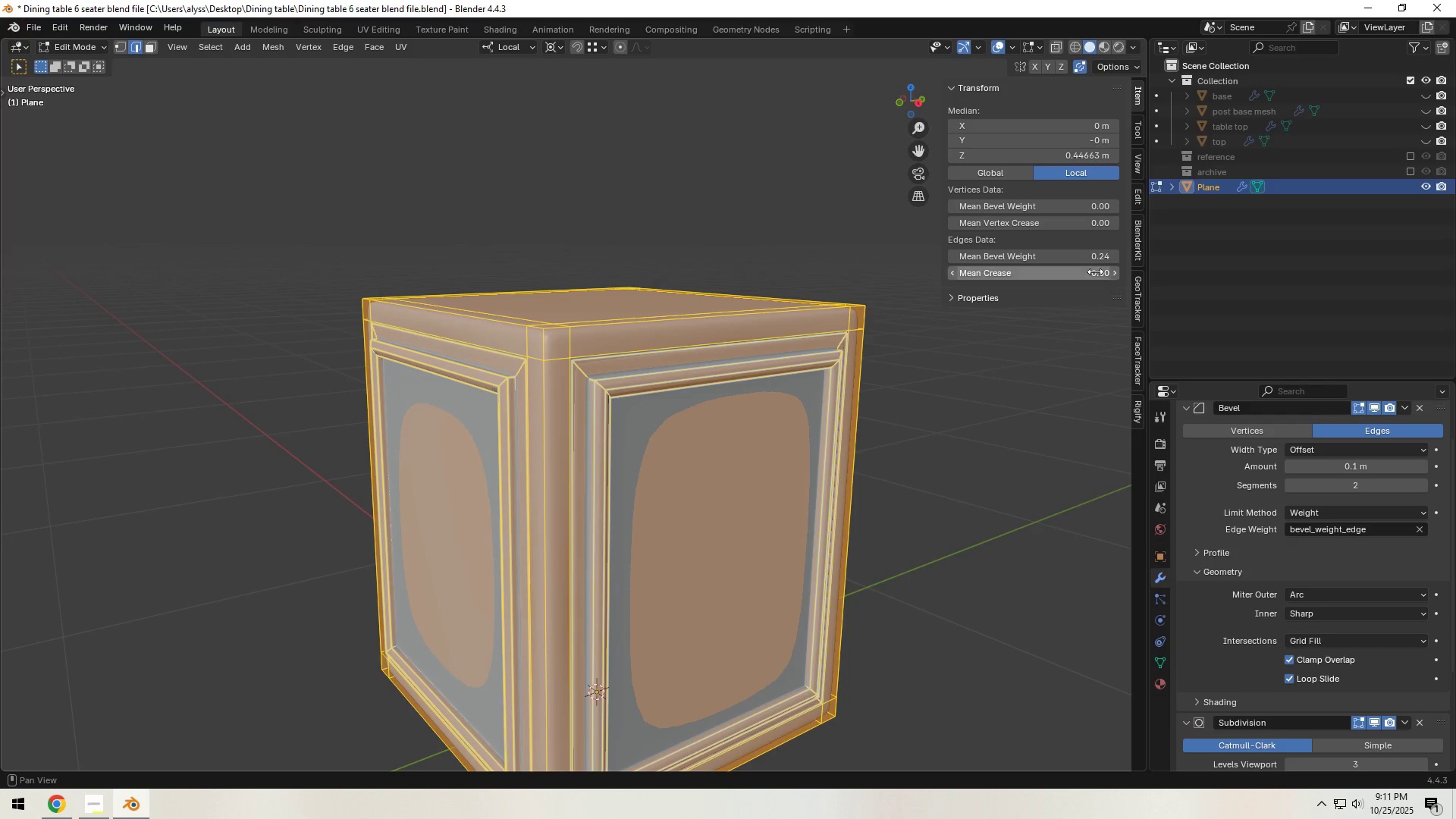 
left_click([1081, 257])
 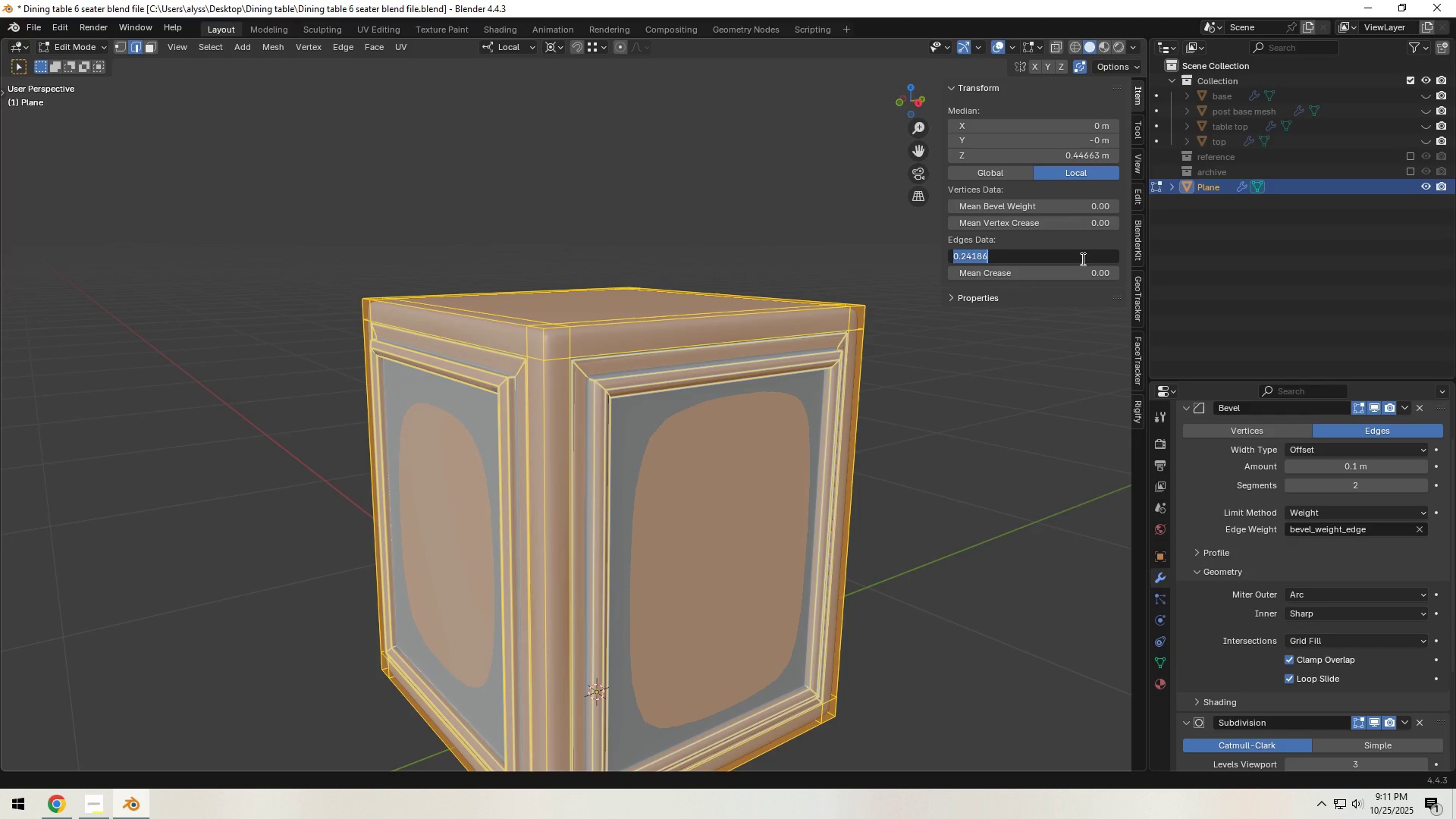 
key(NumpadDecimal)
 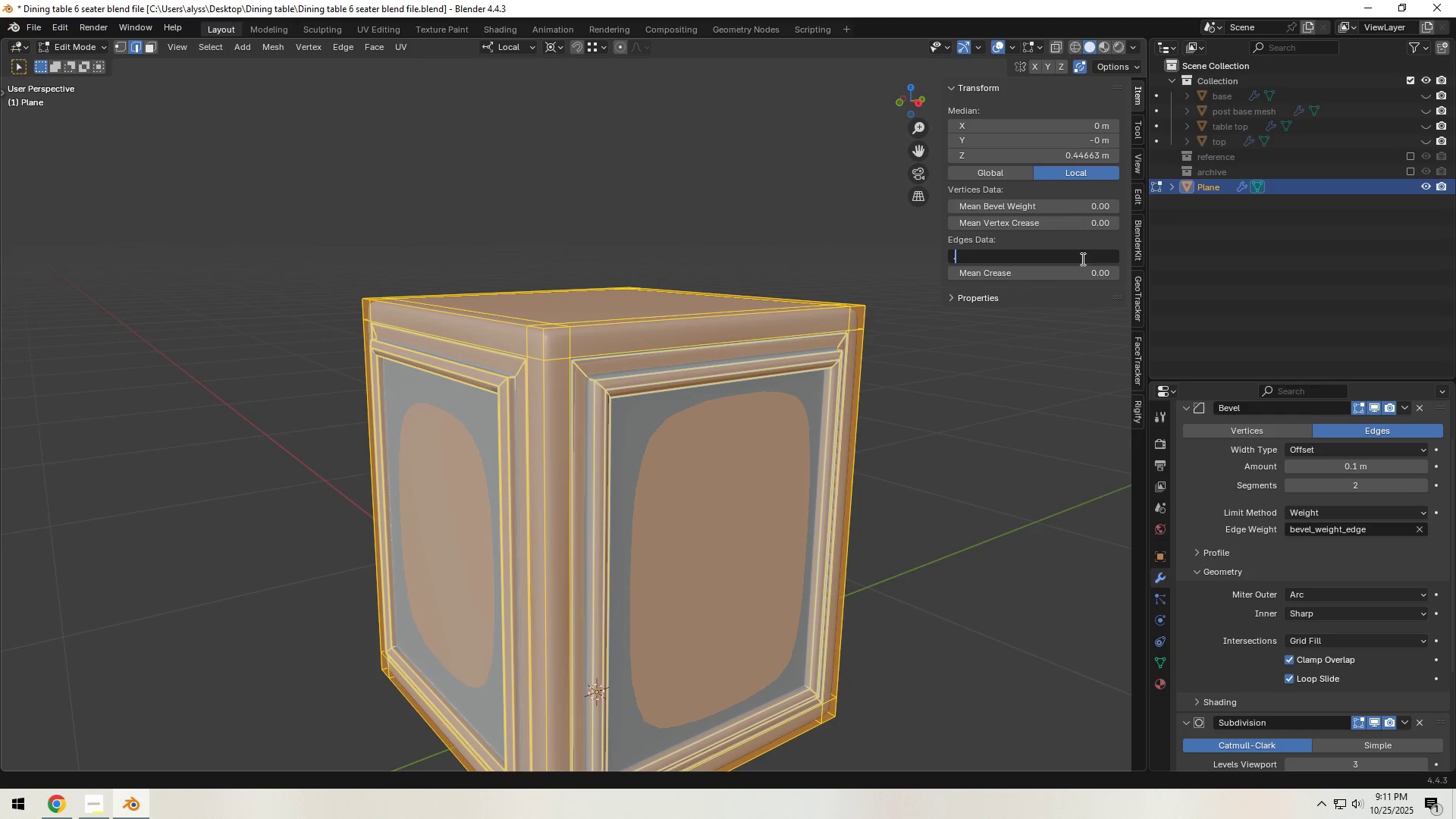 
key(Numpad8)
 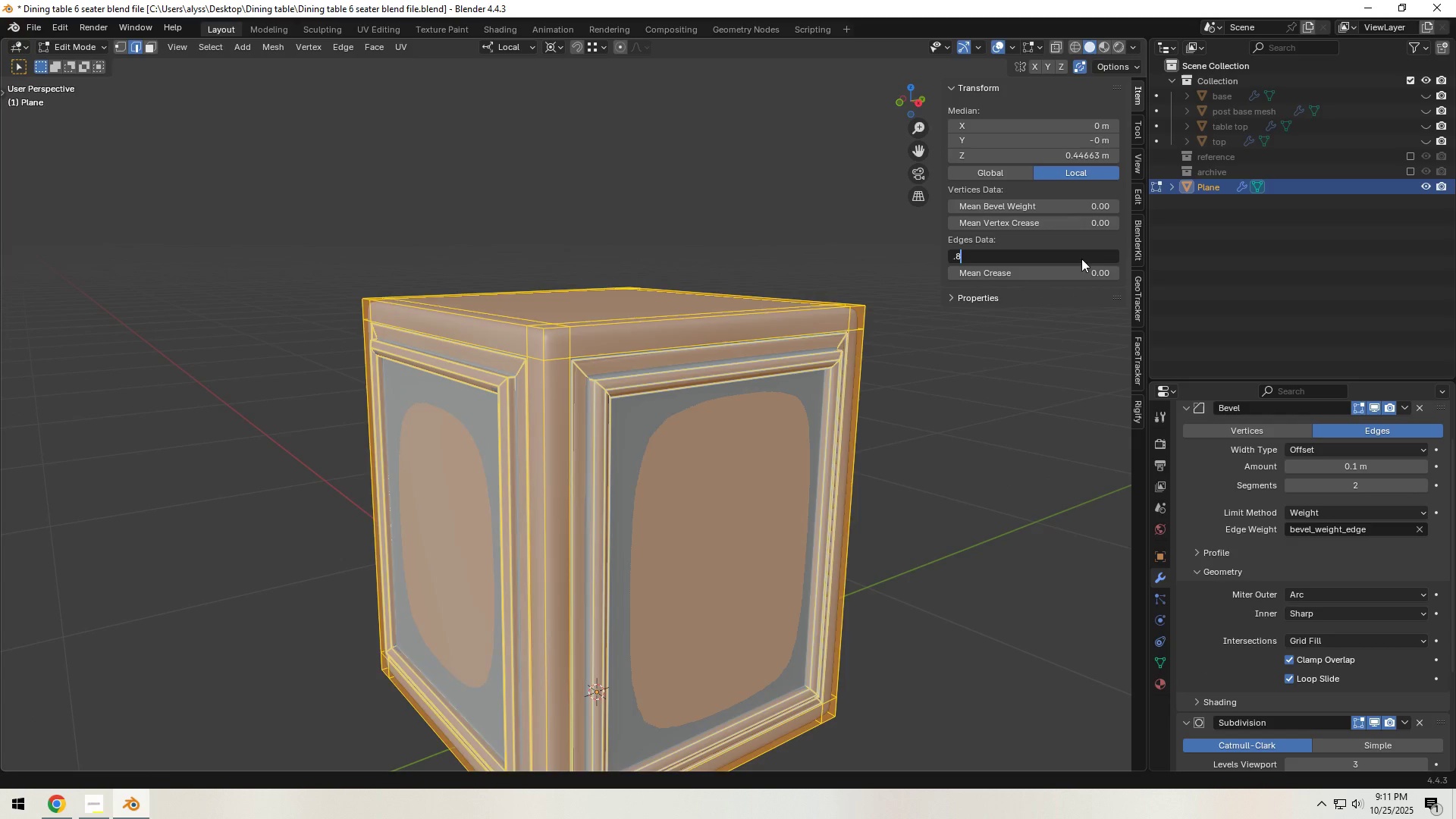 
key(NumpadEnter)
 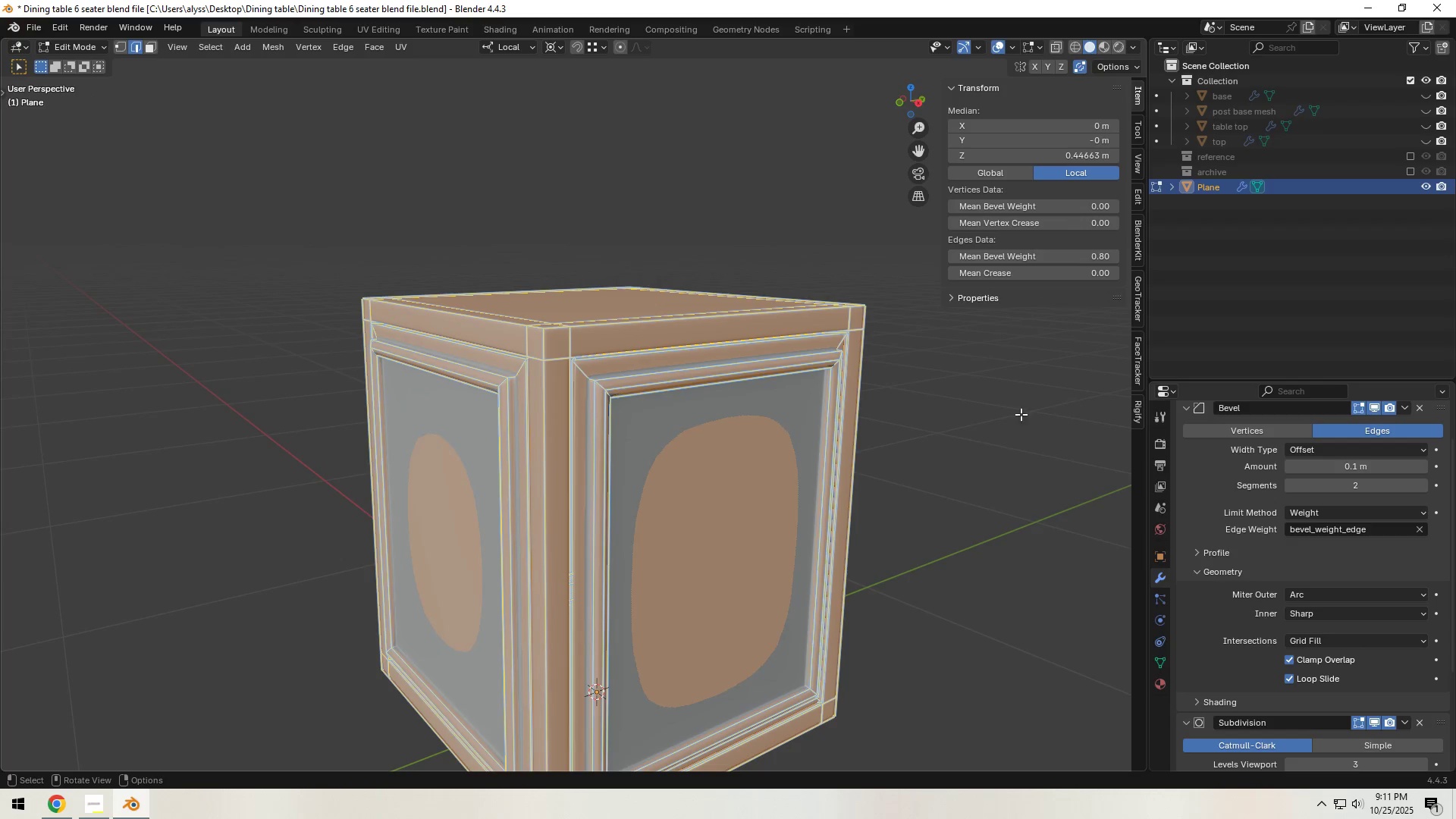 
key(Tab)
 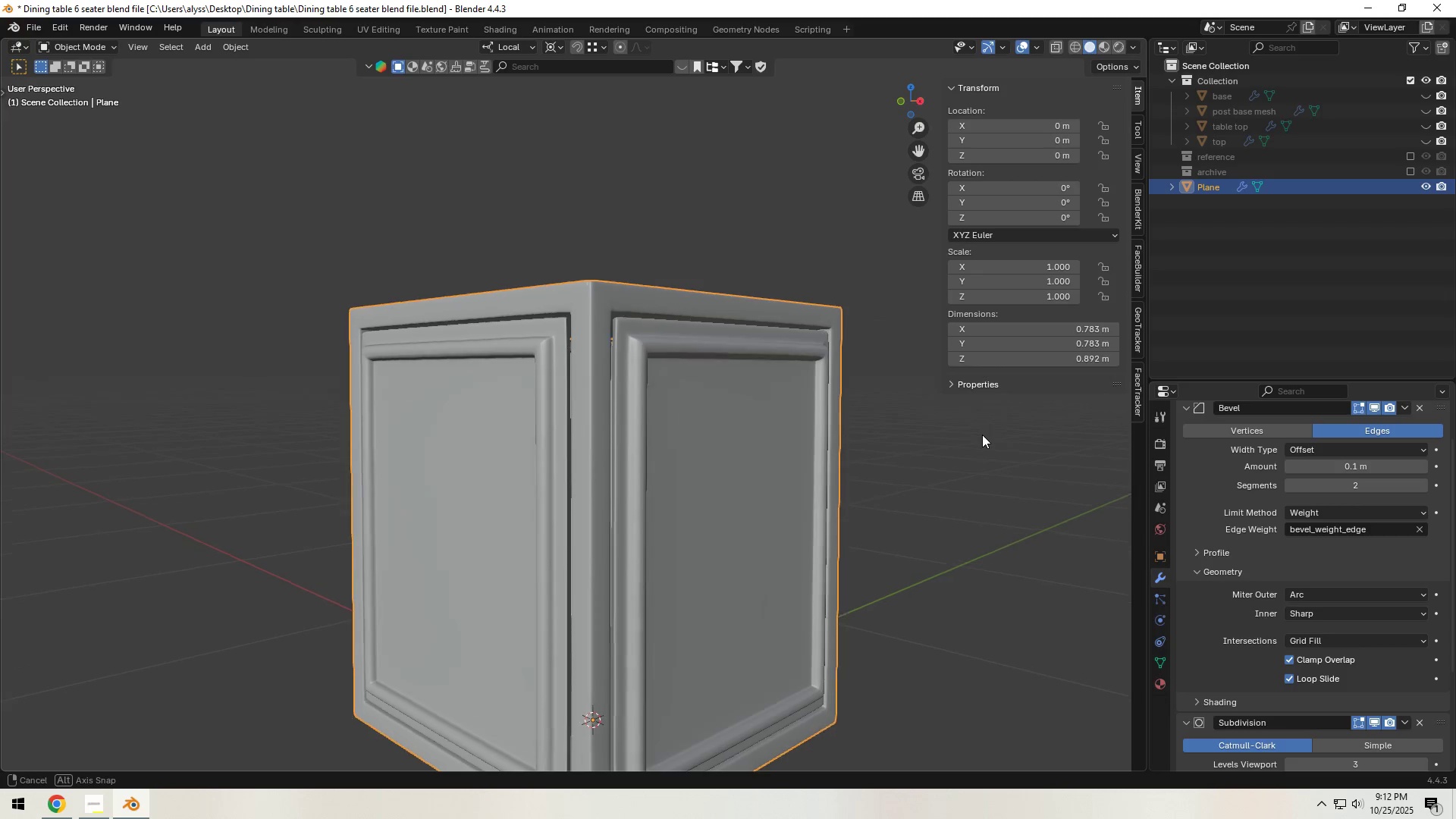 
scroll: coordinate [960, 456], scroll_direction: down, amount: 4.0
 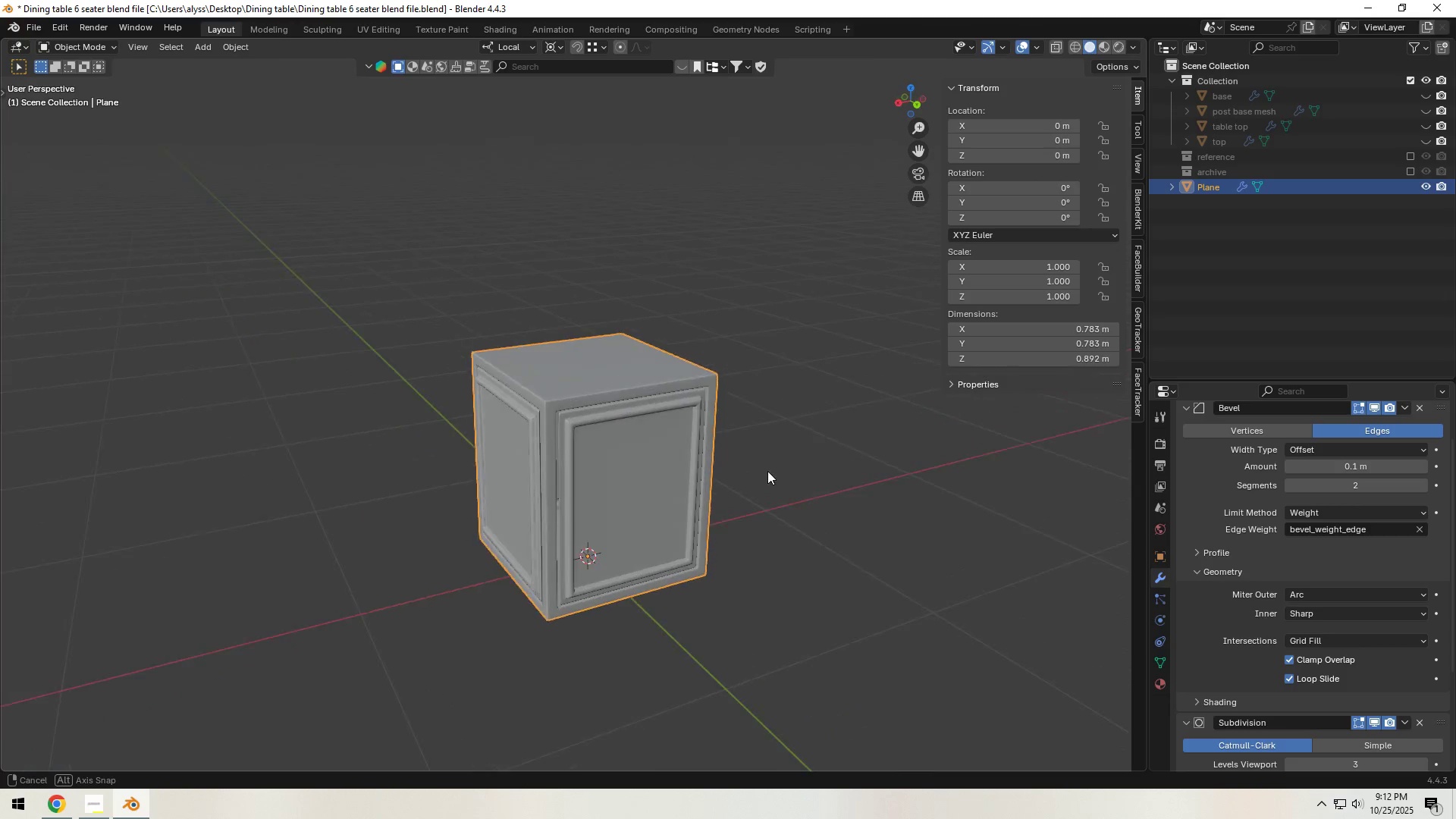 
left_click([809, 463])
 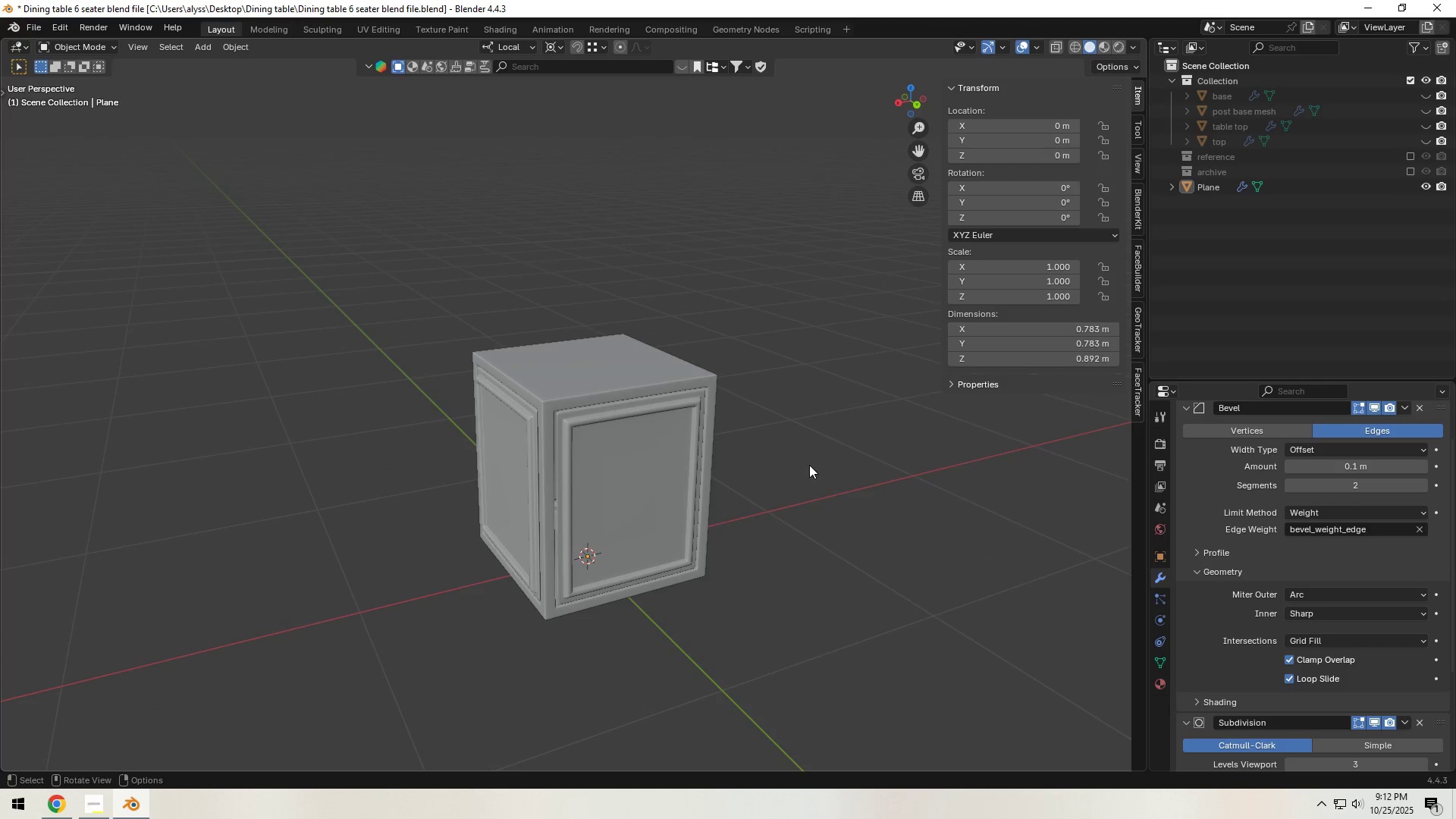 
scroll: coordinate [809, 465], scroll_direction: down, amount: 2.0
 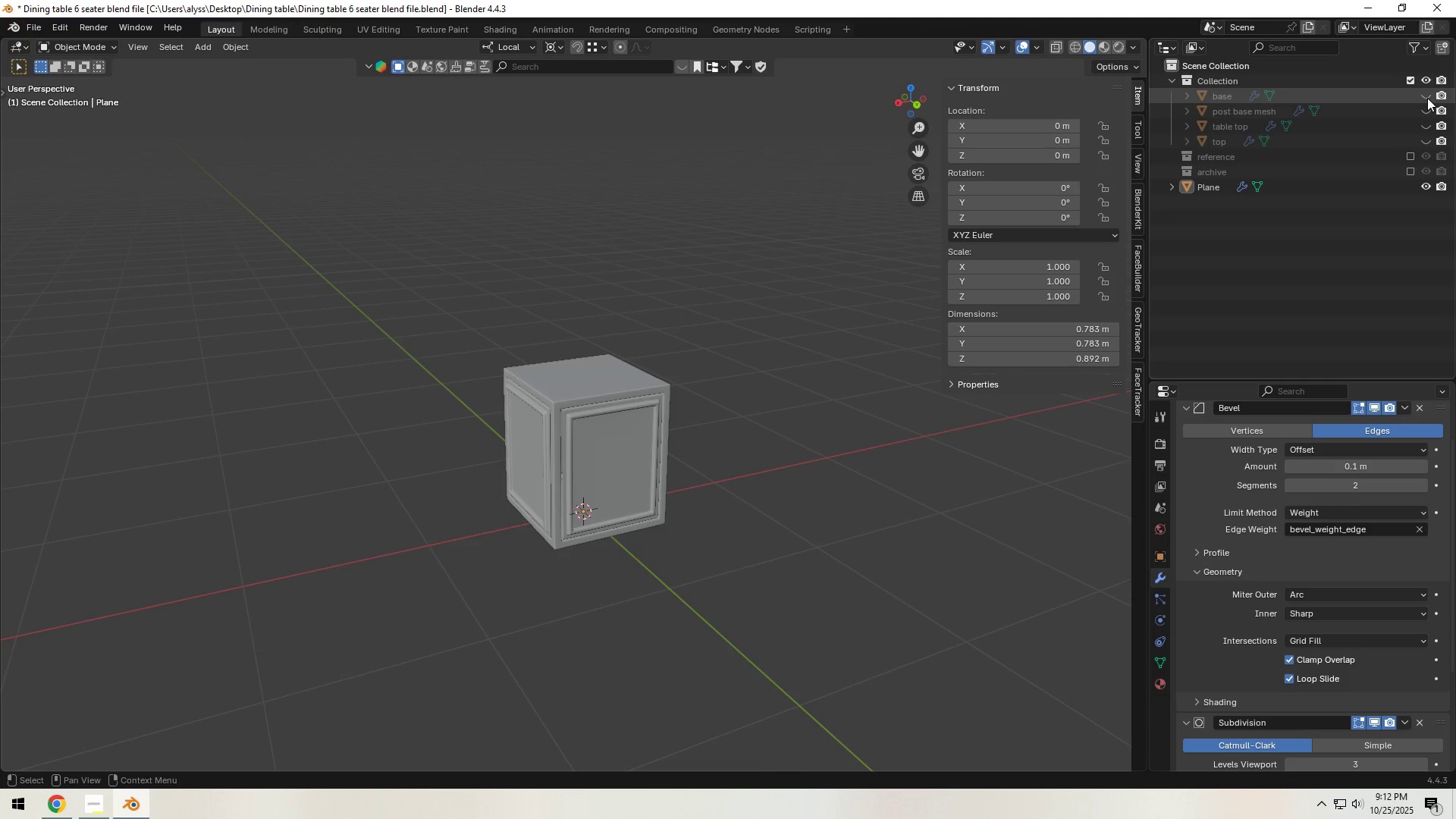 
double_click([1427, 109])
 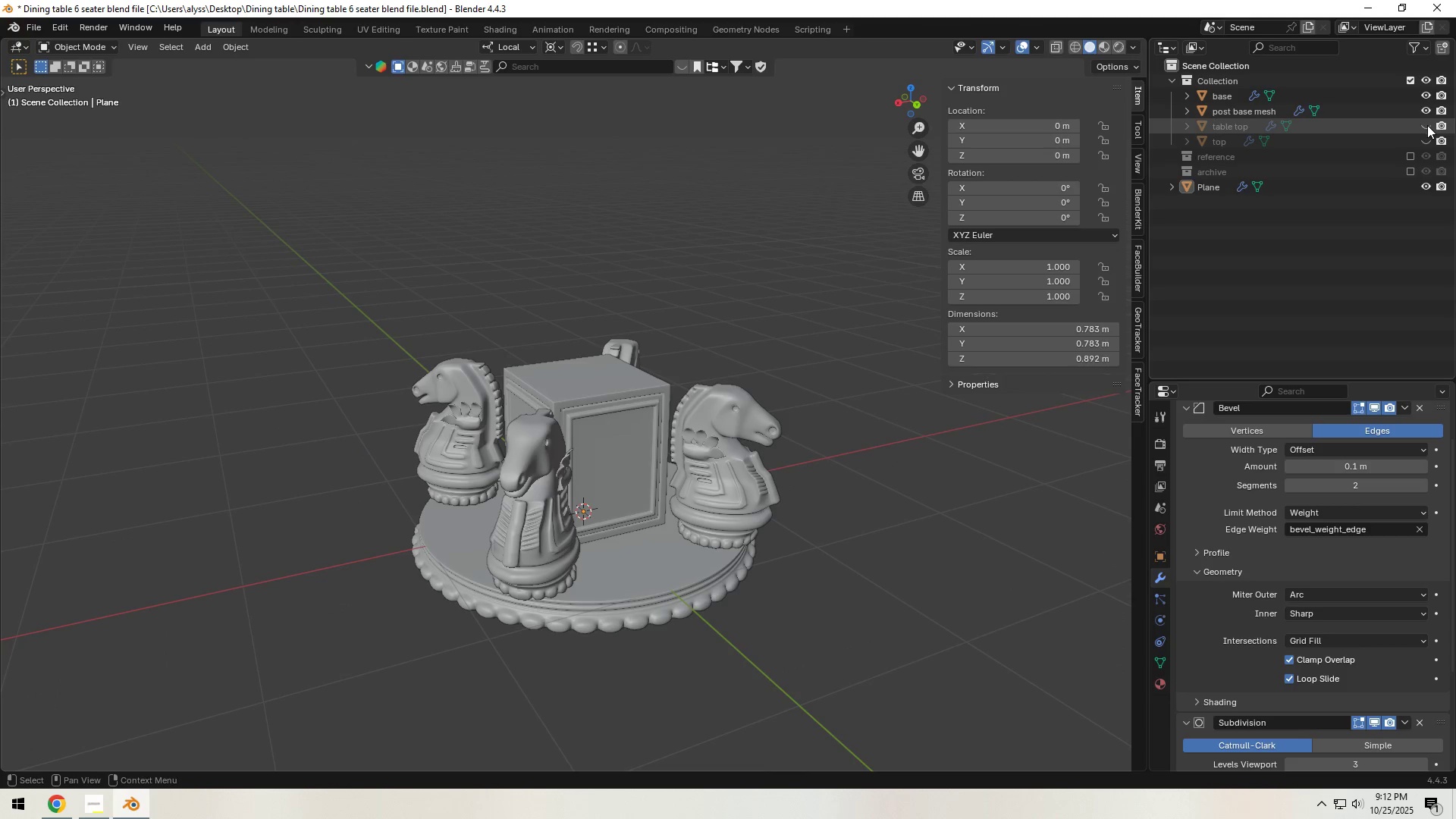 
triple_click([1427, 125])
 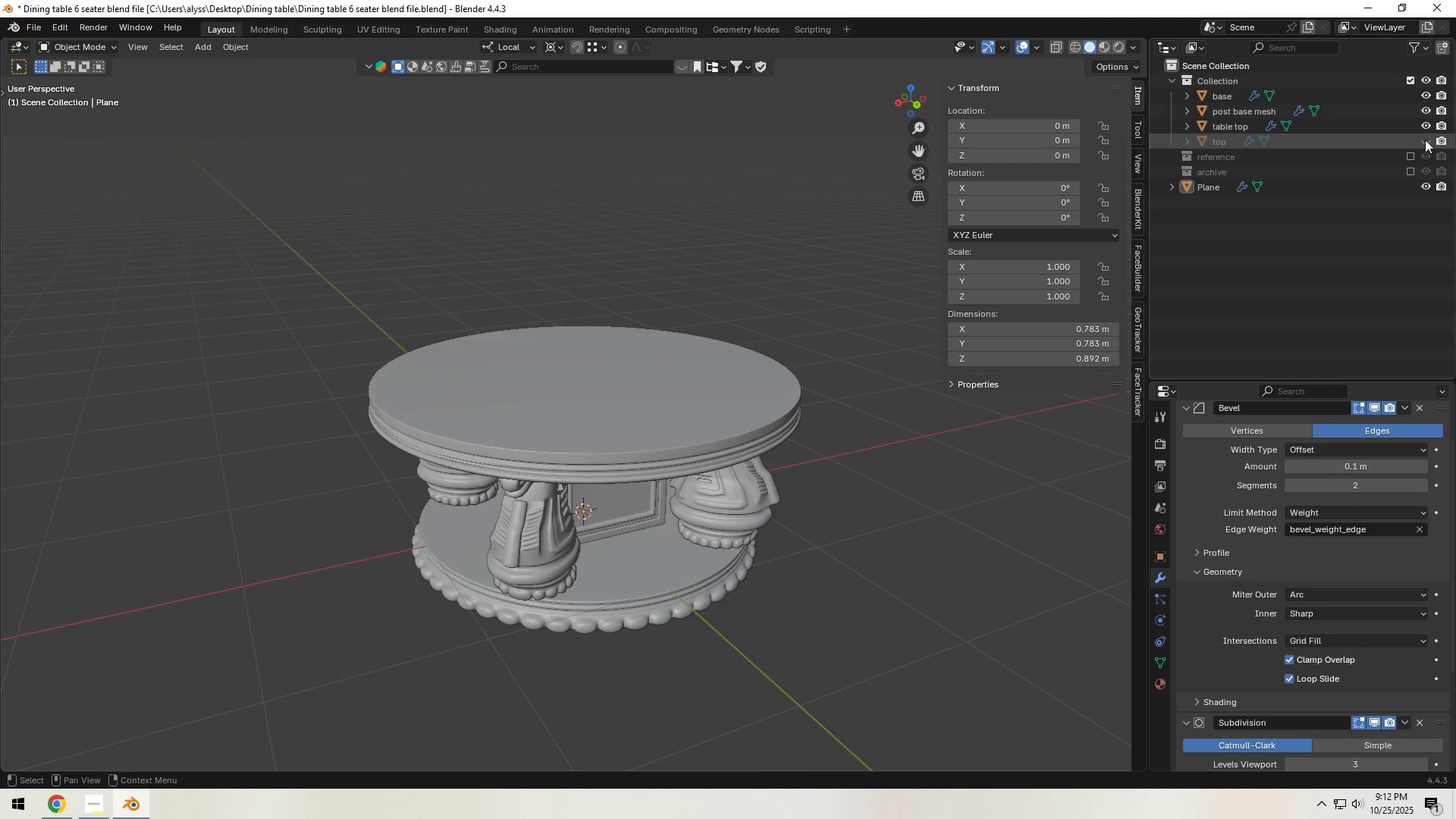 
triple_click([1425, 140])
 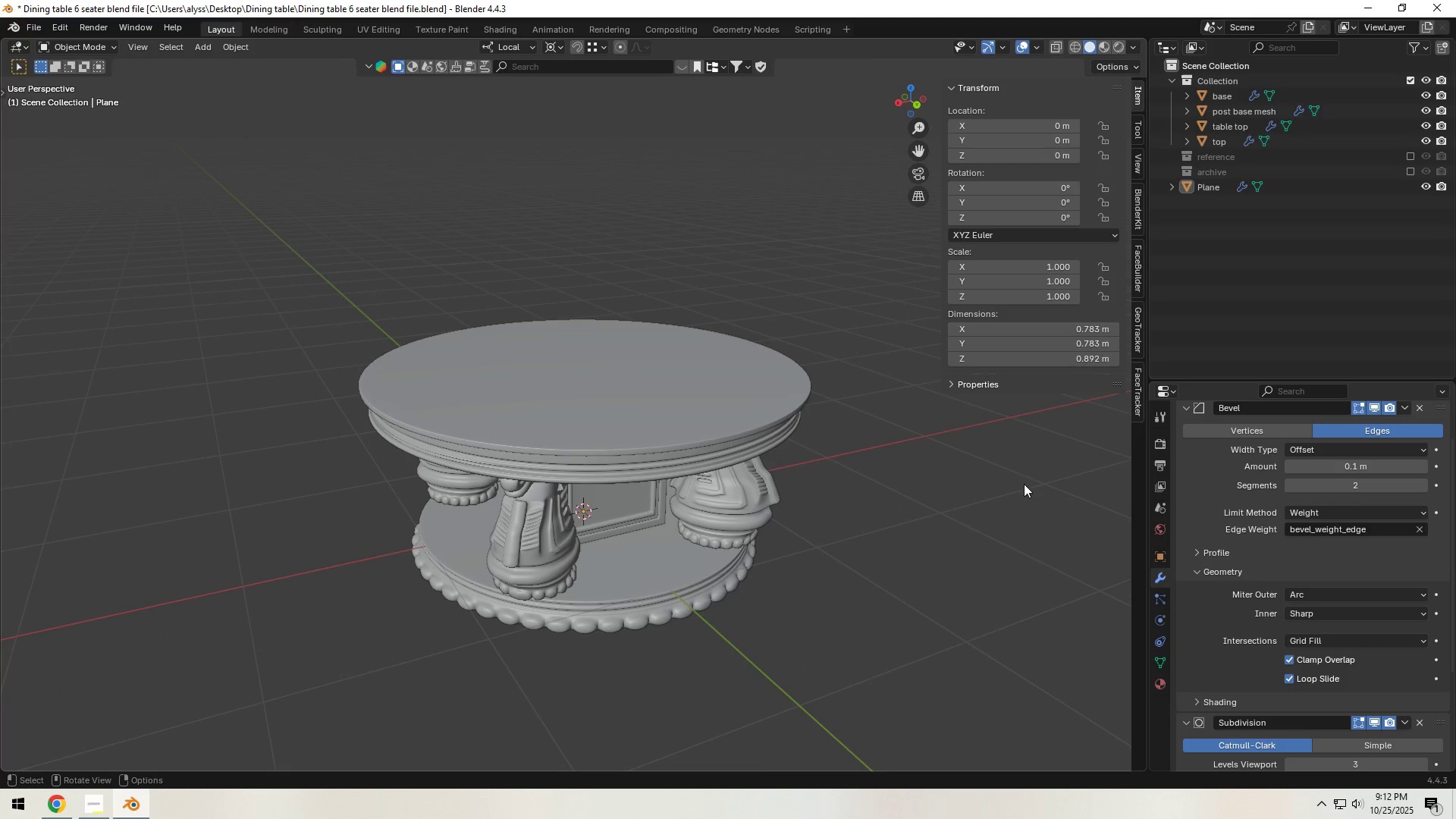 
left_click([954, 537])
 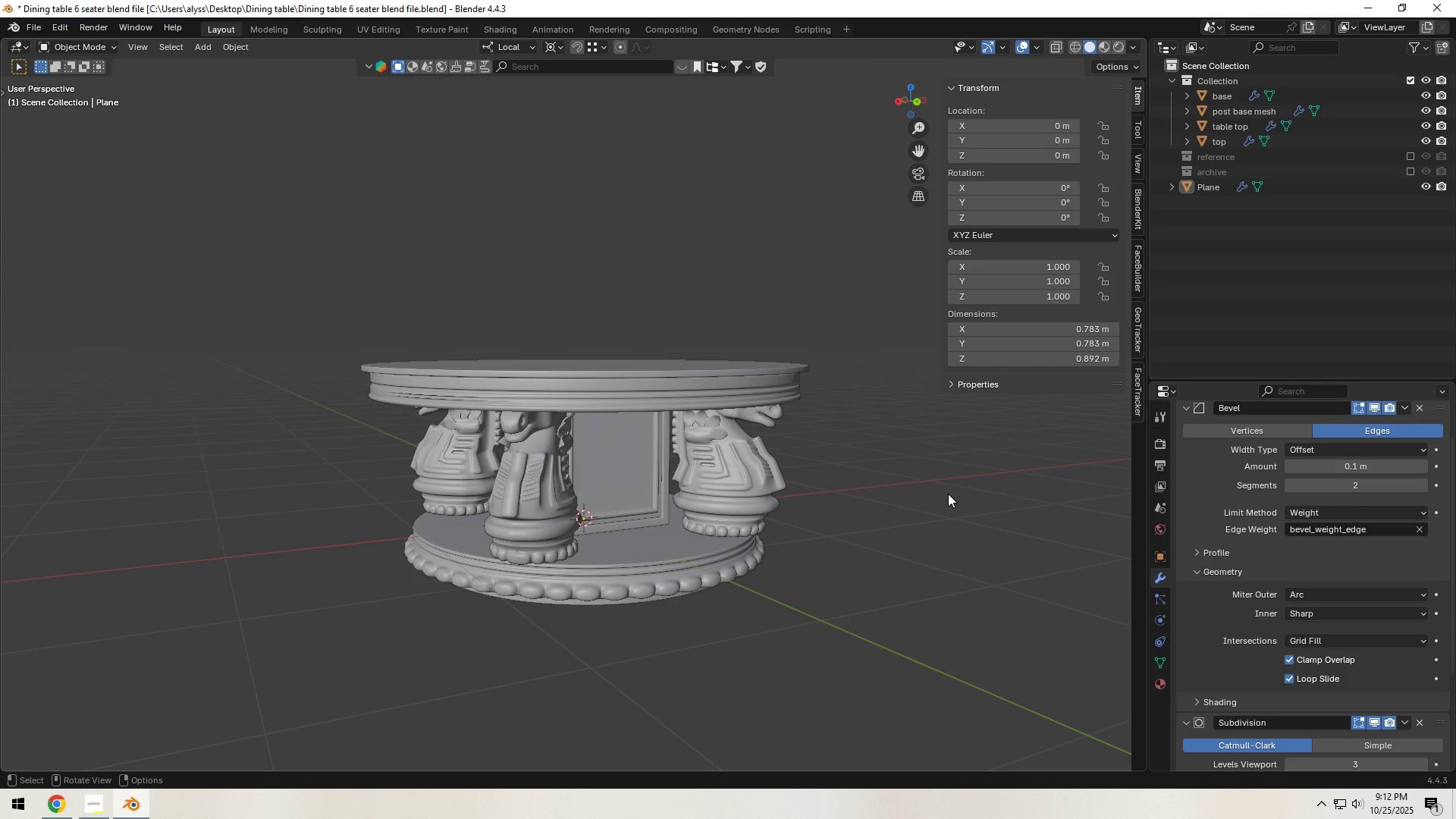 
key(Control+S)
 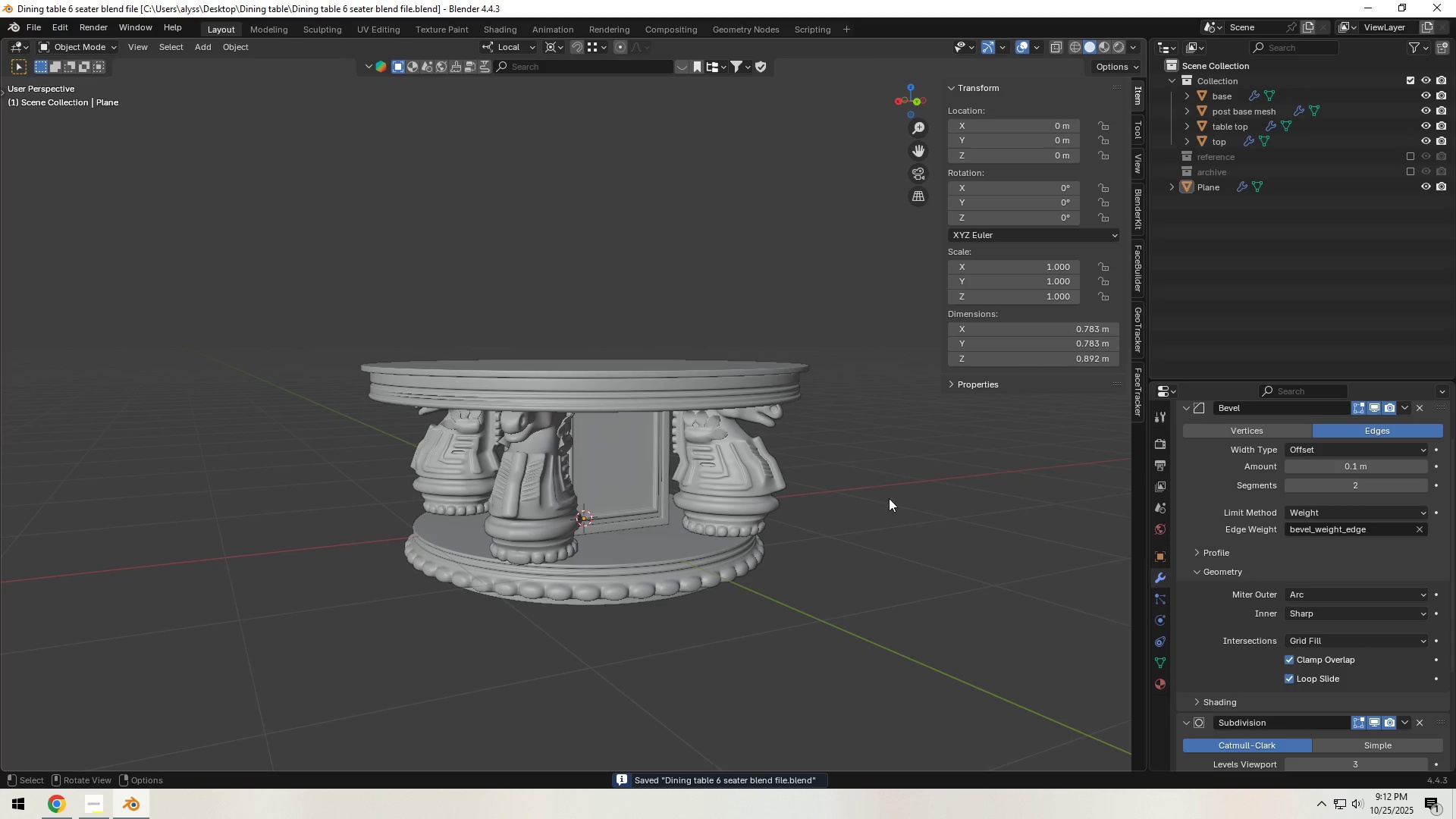 
scroll: coordinate [894, 504], scroll_direction: down, amount: 2.0
 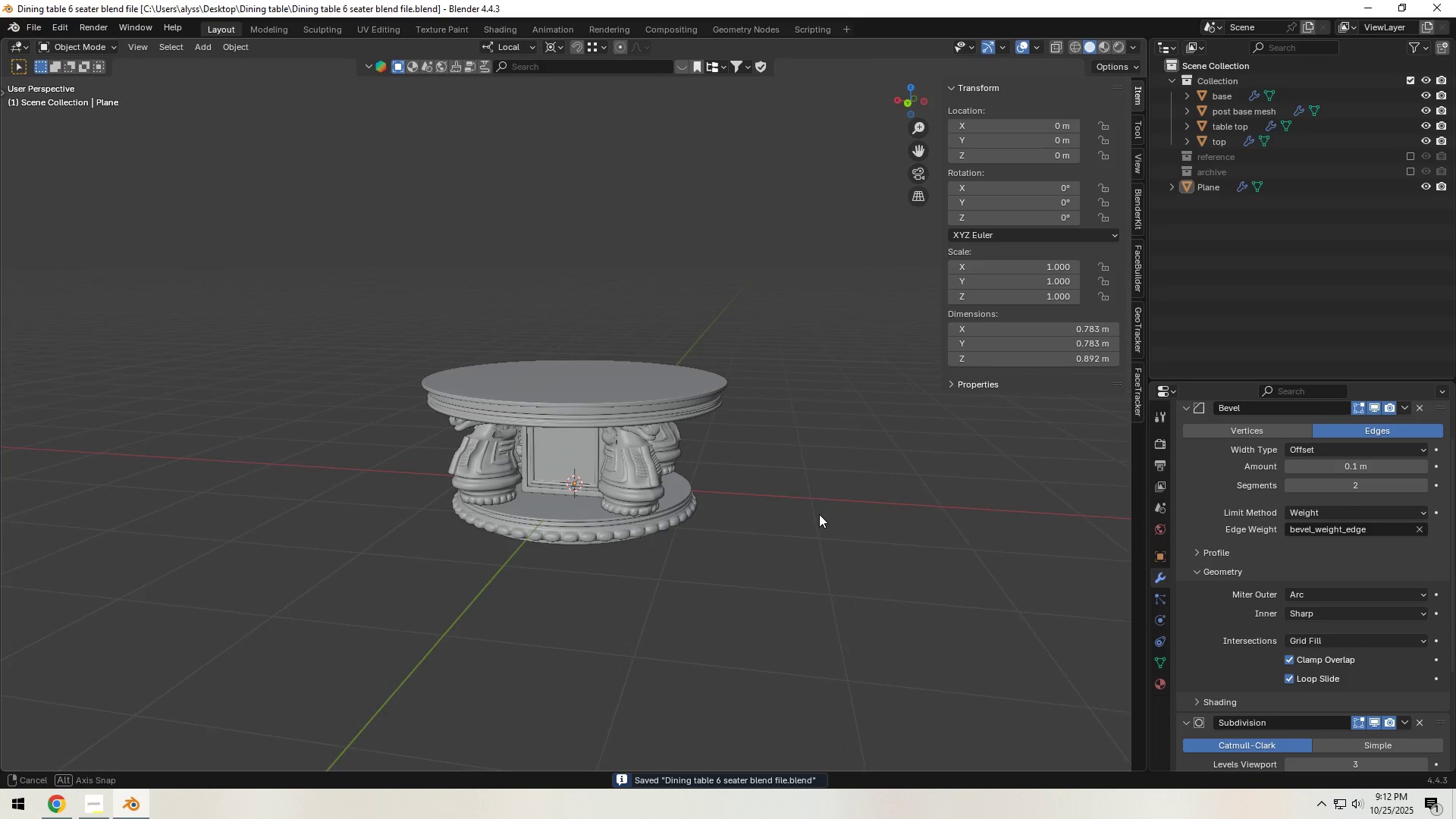 